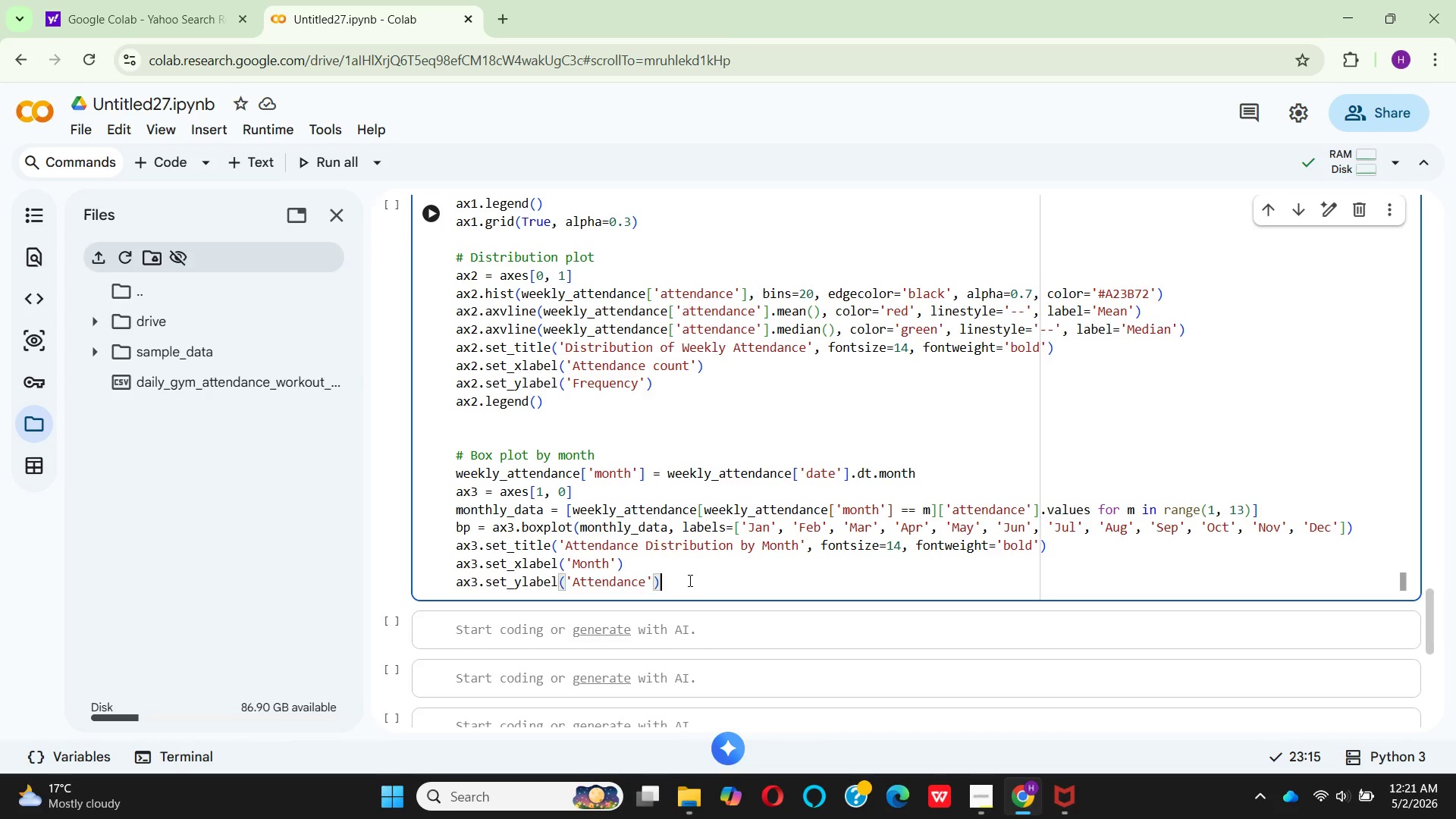 
key(ArrowRight)
 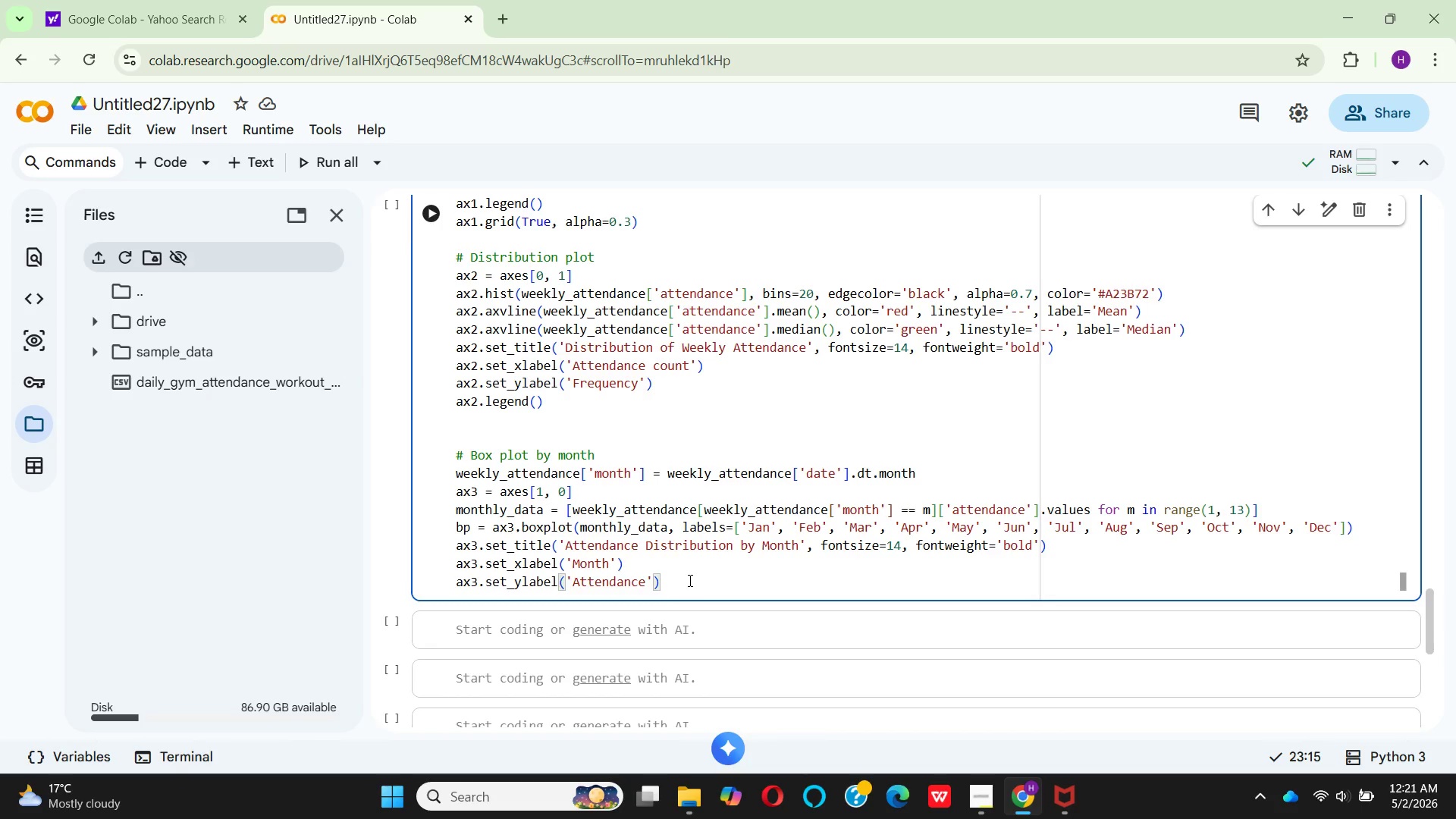 
key(Enter)
 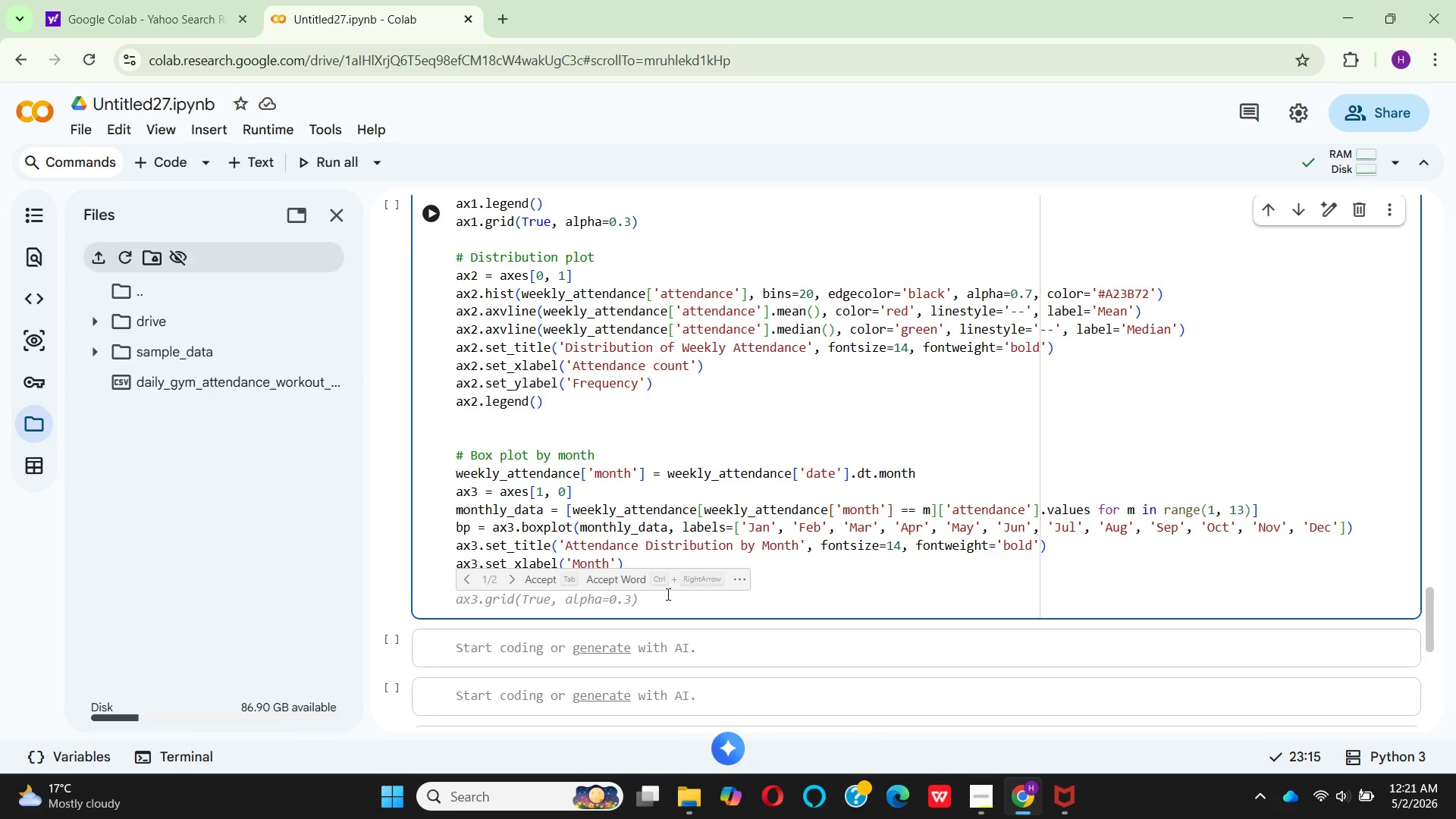 
wait(5.84)
 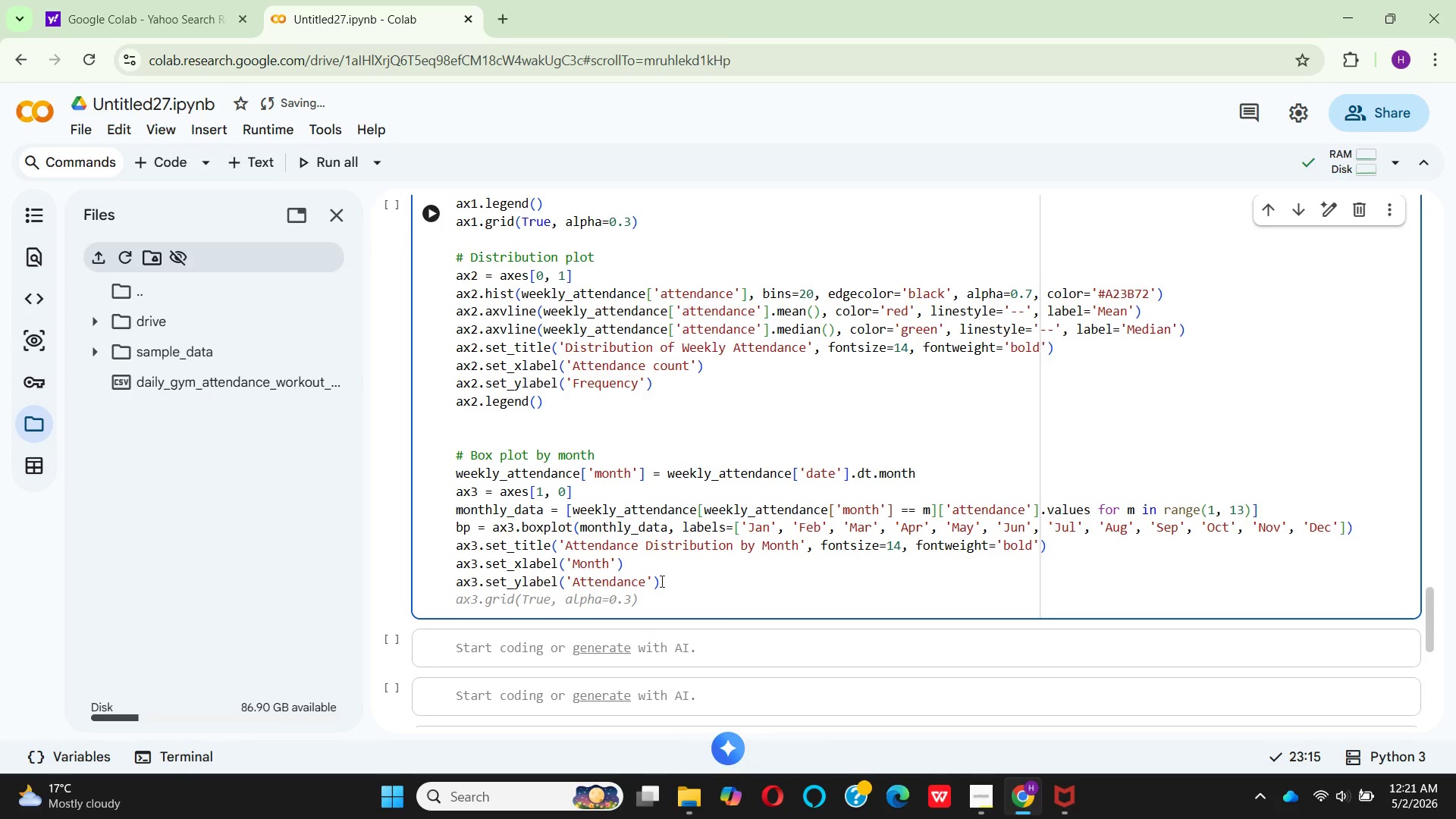 
type(ax3.tic)
 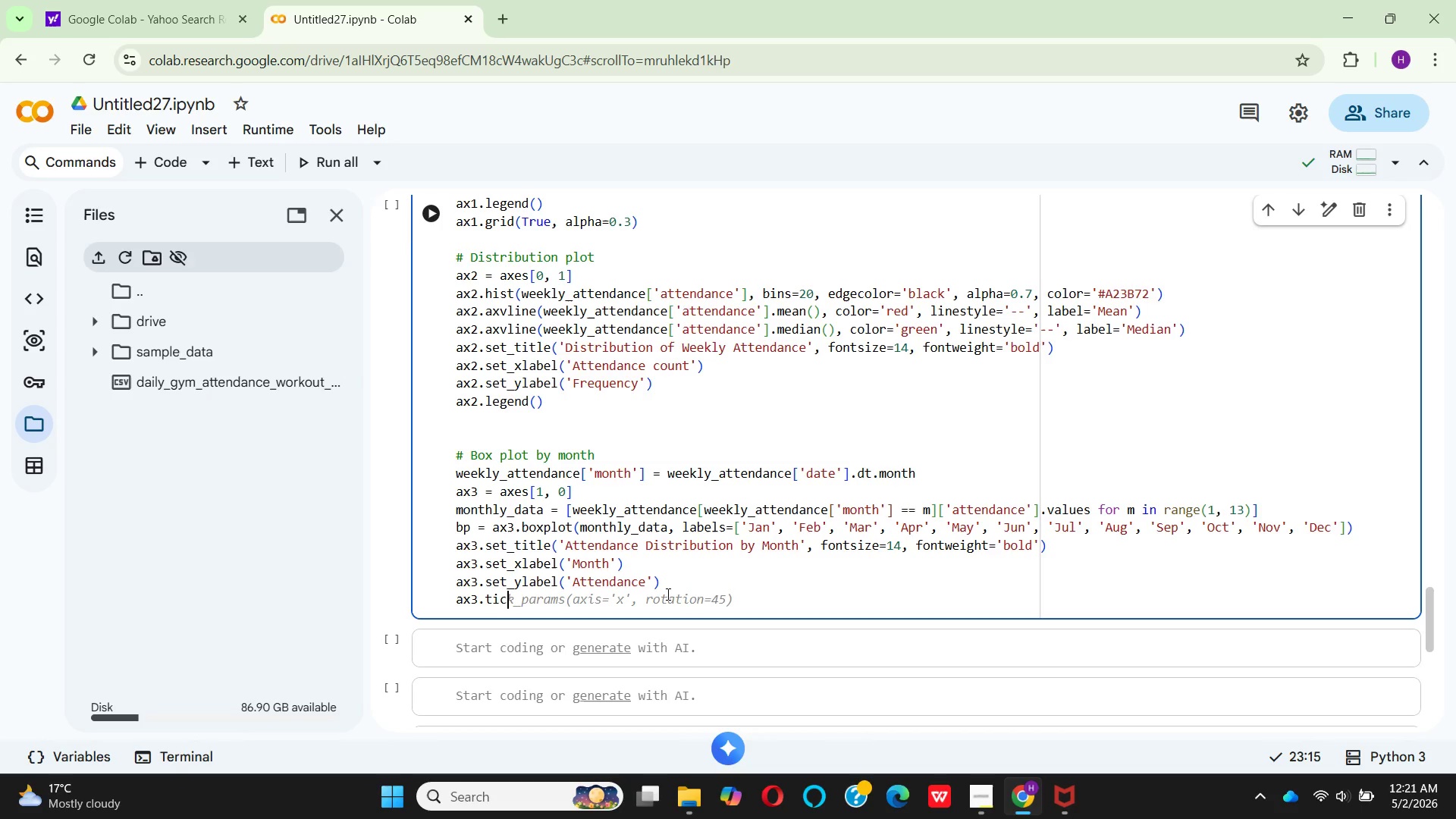 
type(k_pat)
key(Backspace)
type(rams()
 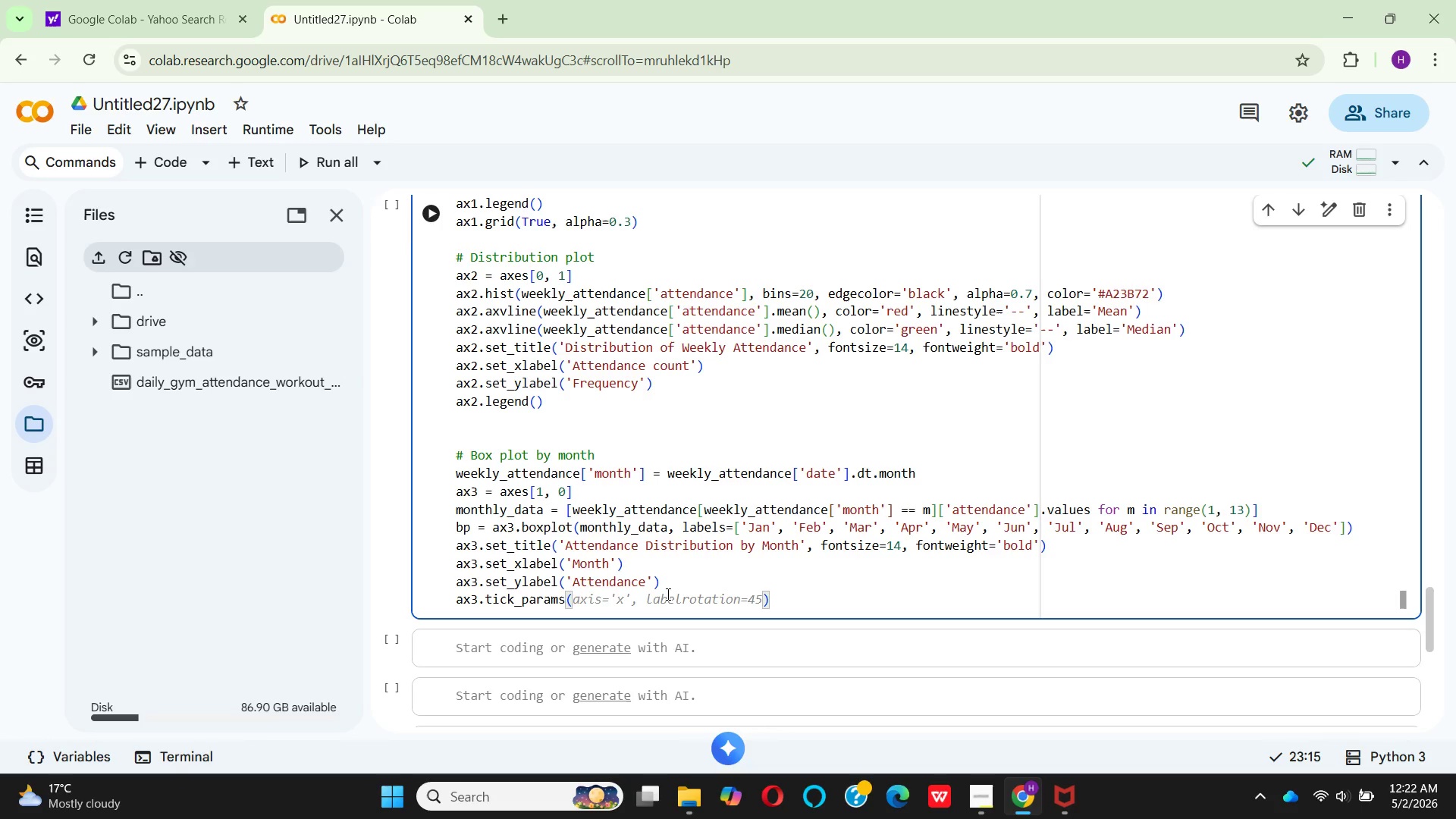 
left_click([653, 573])
 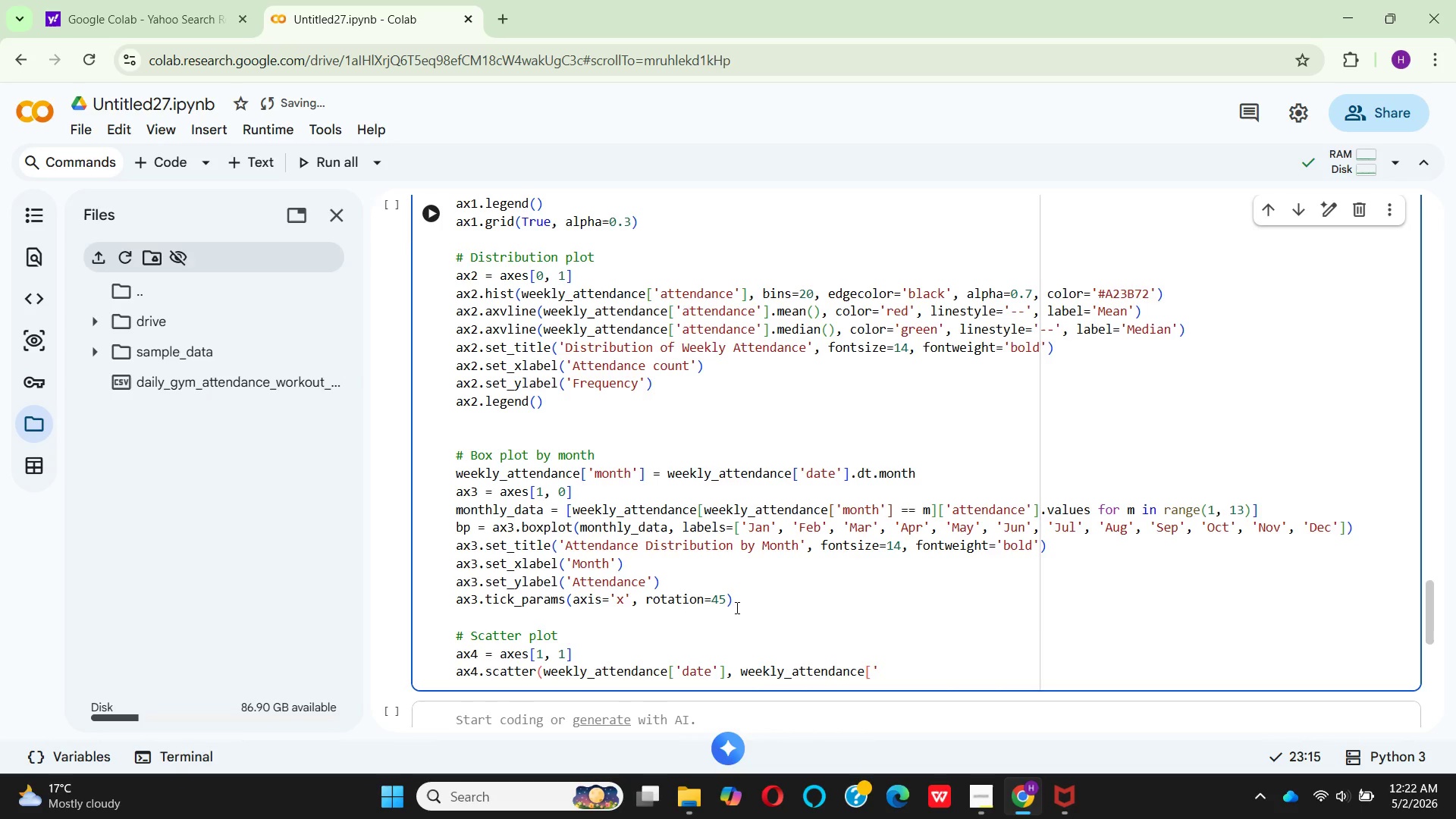 
scroll: coordinate [723, 613], scroll_direction: down, amount: 2.0
 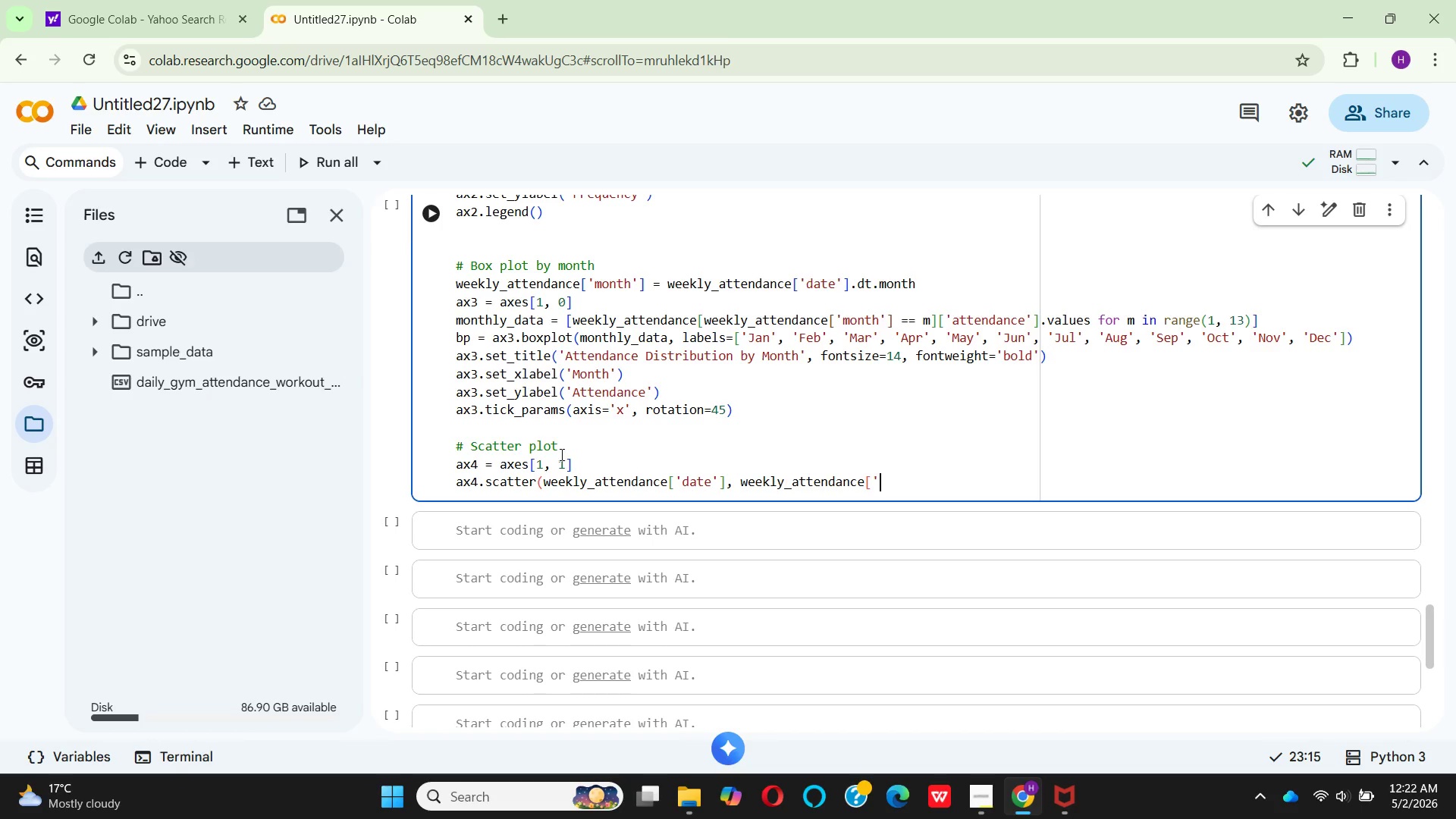 
left_click([557, 449])
 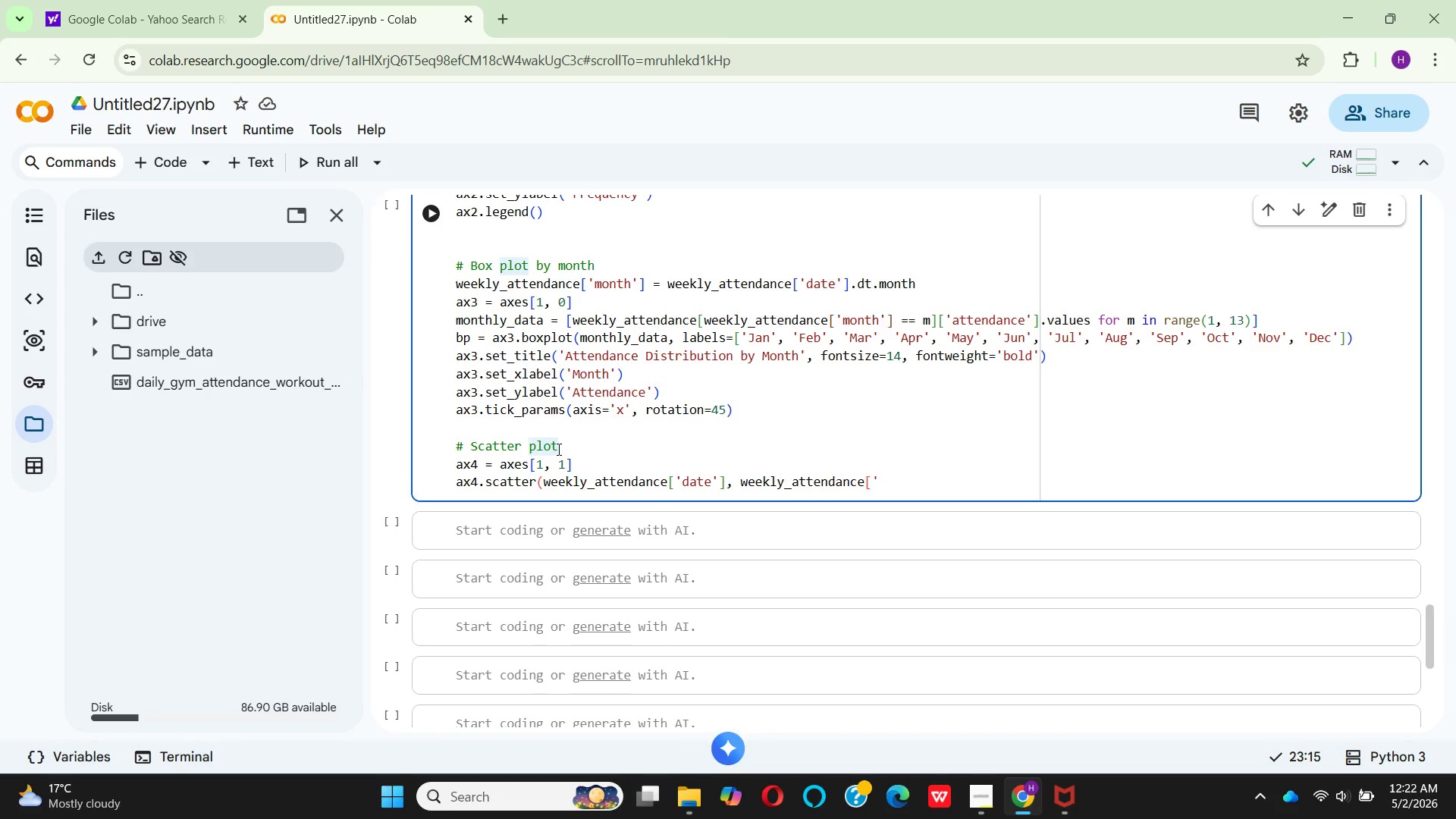 
key(Backspace)
key(Backspace)
key(Backspace)
key(Backspace)
key(Backspace)
key(Backspace)
key(Backspace)
key(Backspace)
key(Backspace)
key(Backspace)
key(Backspace)
type(easona)
 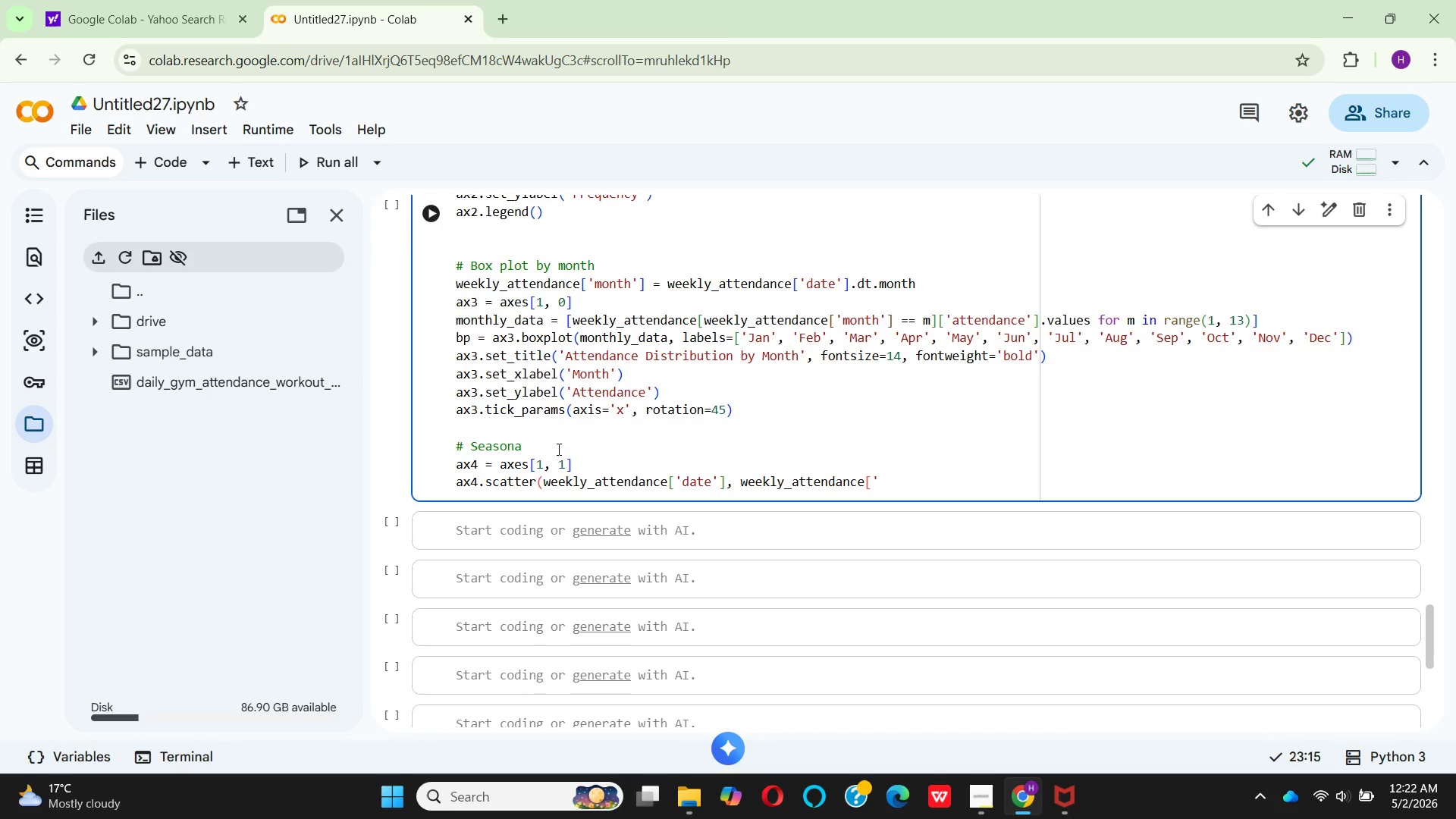 
type(lity rollng avera)
 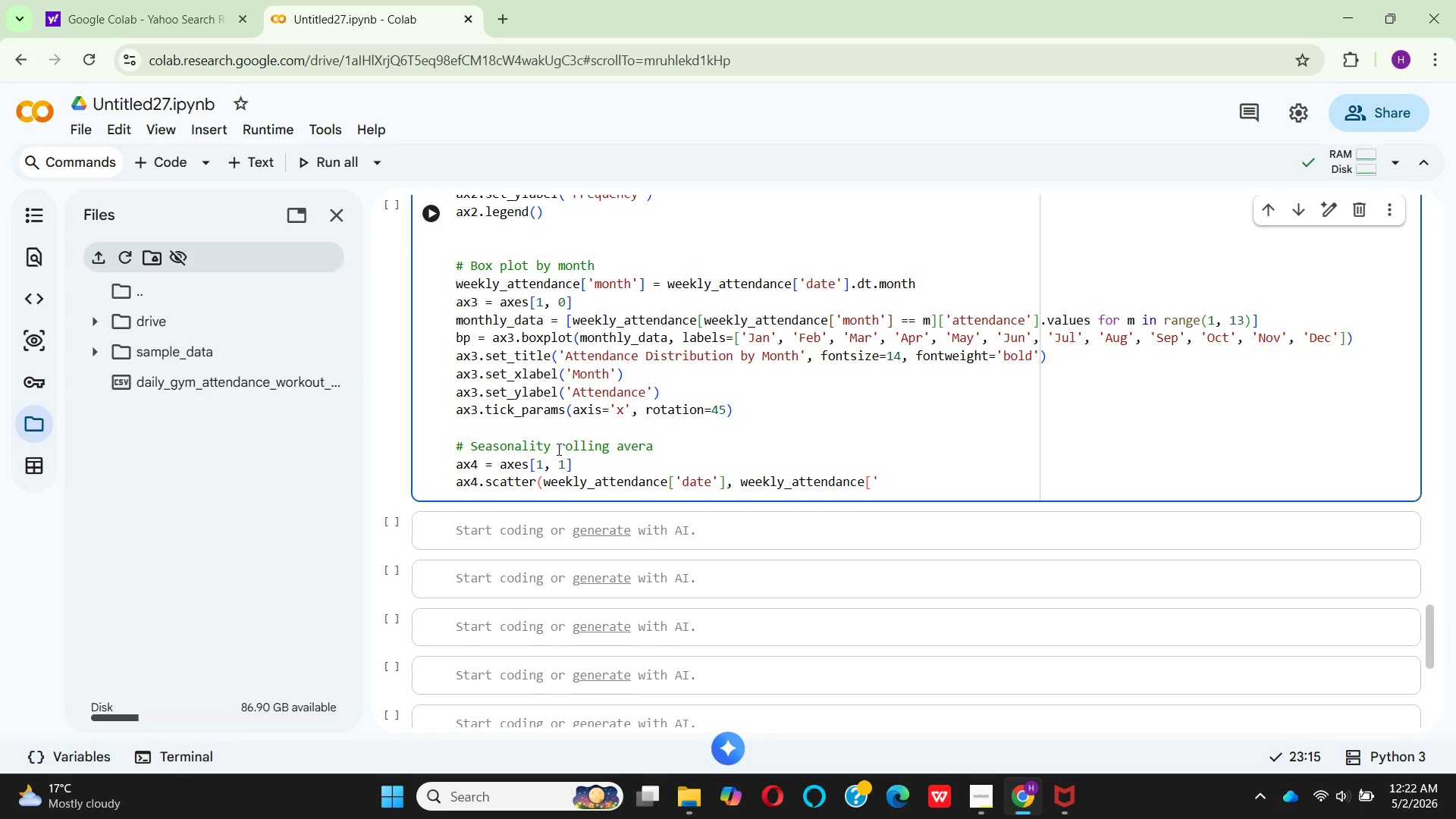 
type(ges)
 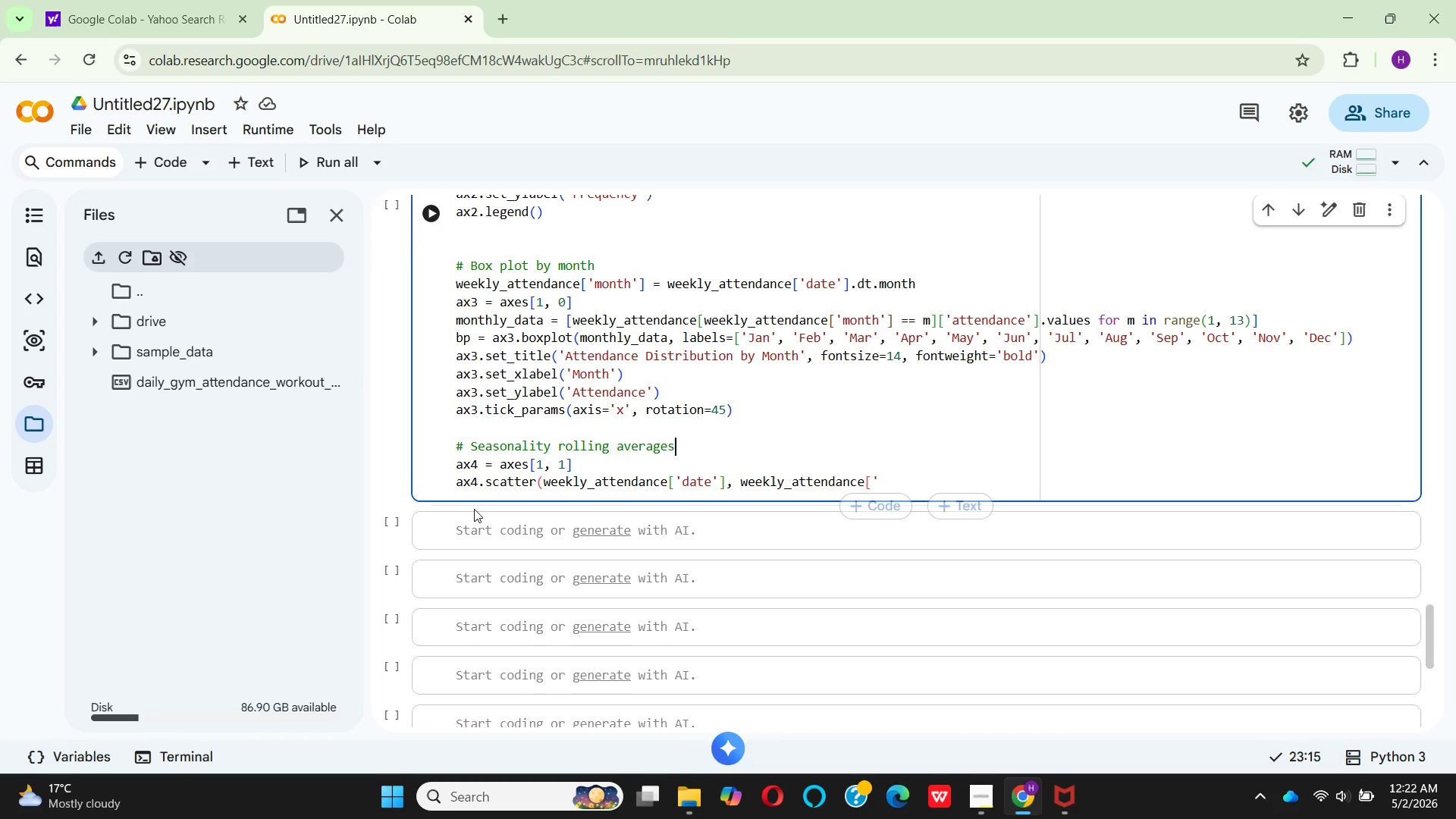 
mouse_move([588, 472])
 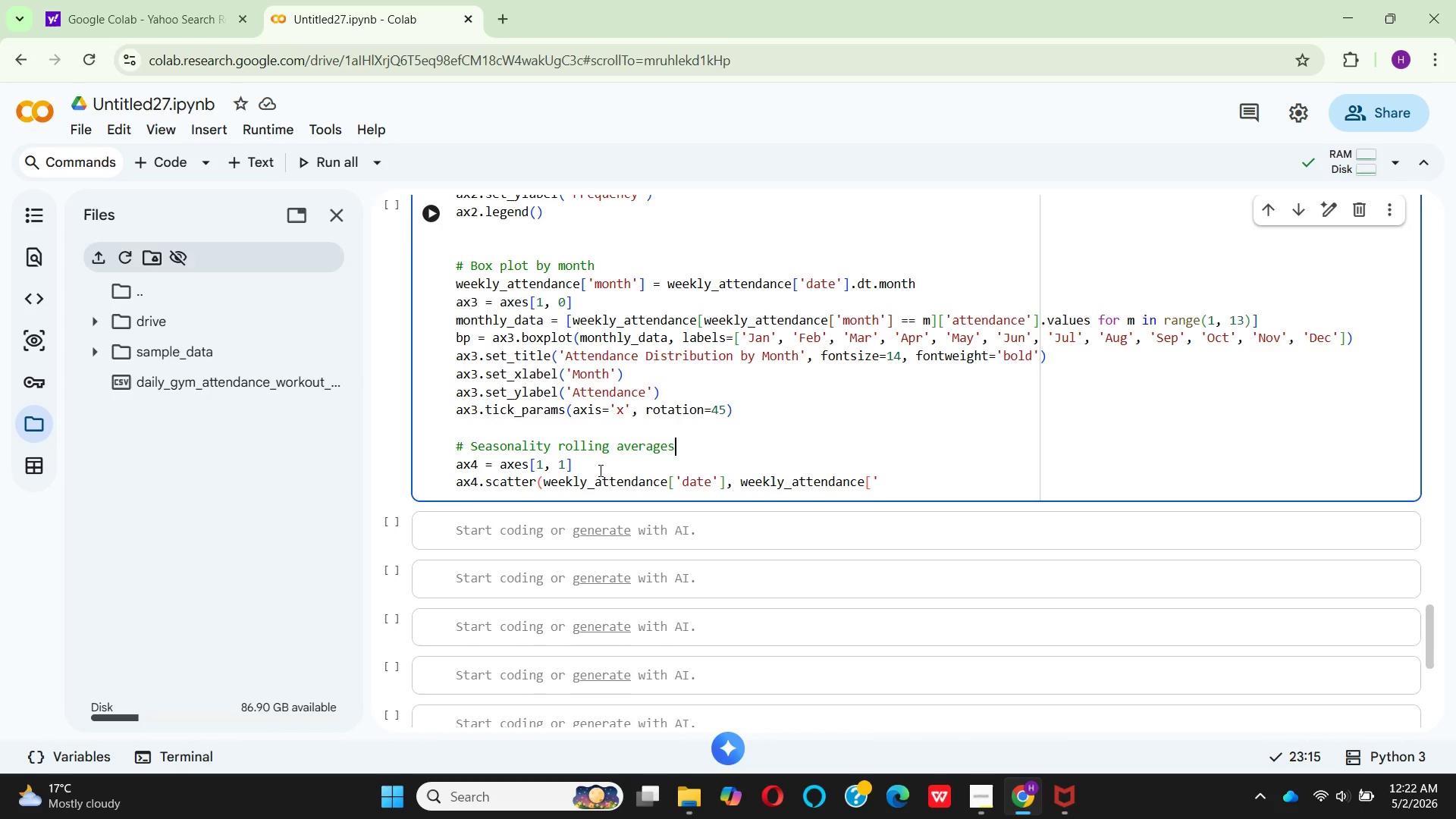 
left_click([595, 469])
 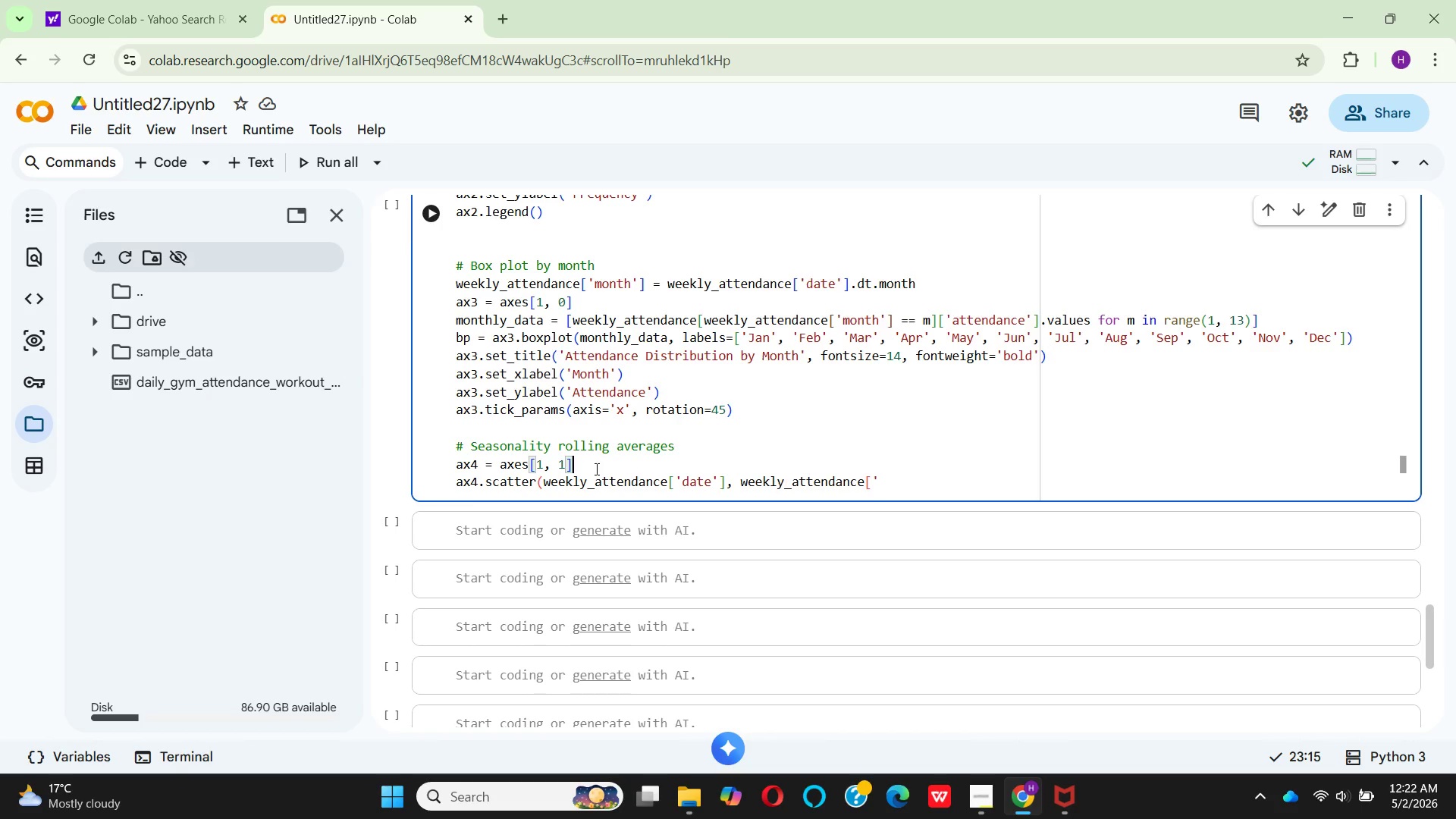 
key(Enter)
 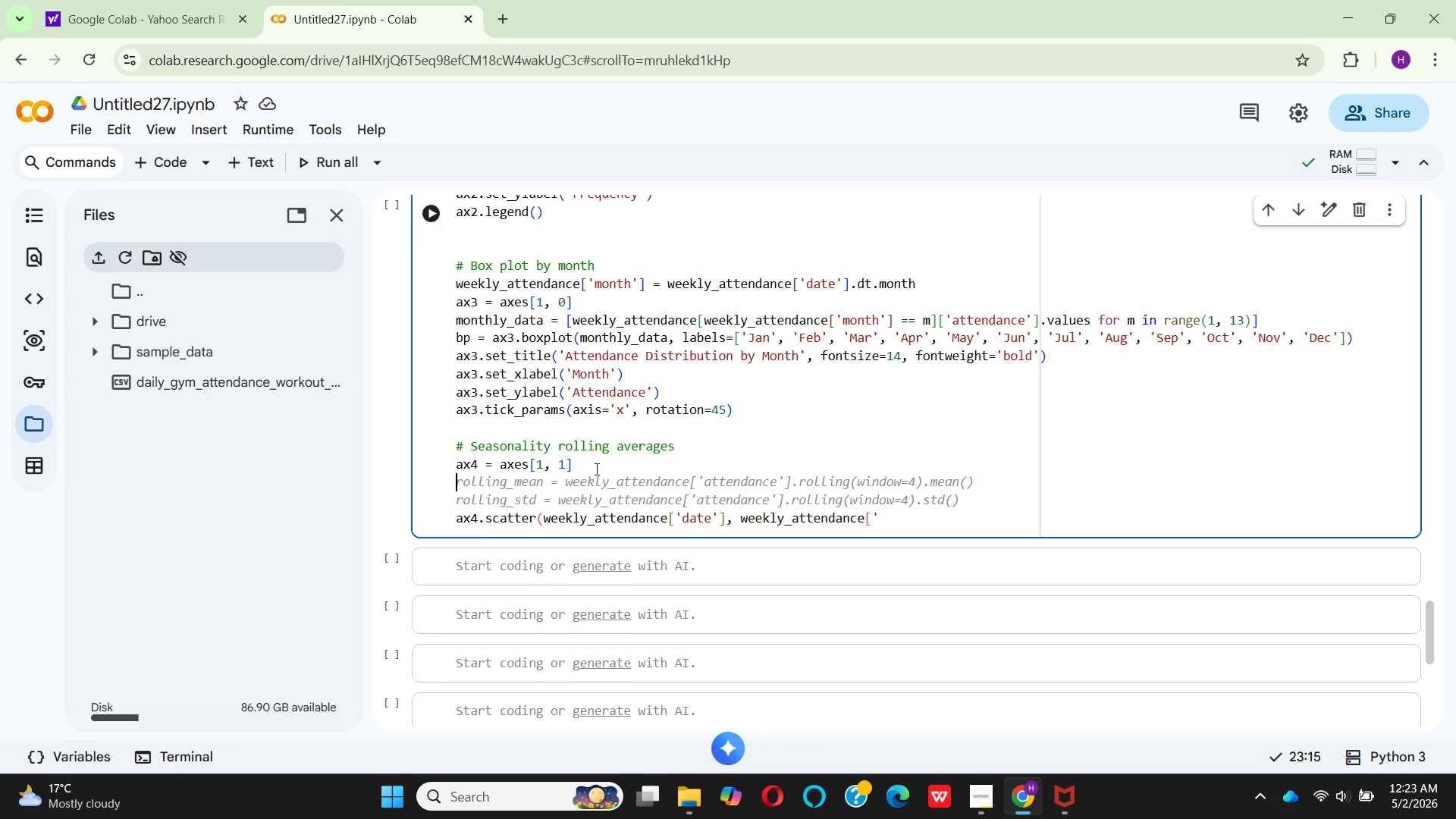 
type(wee)
 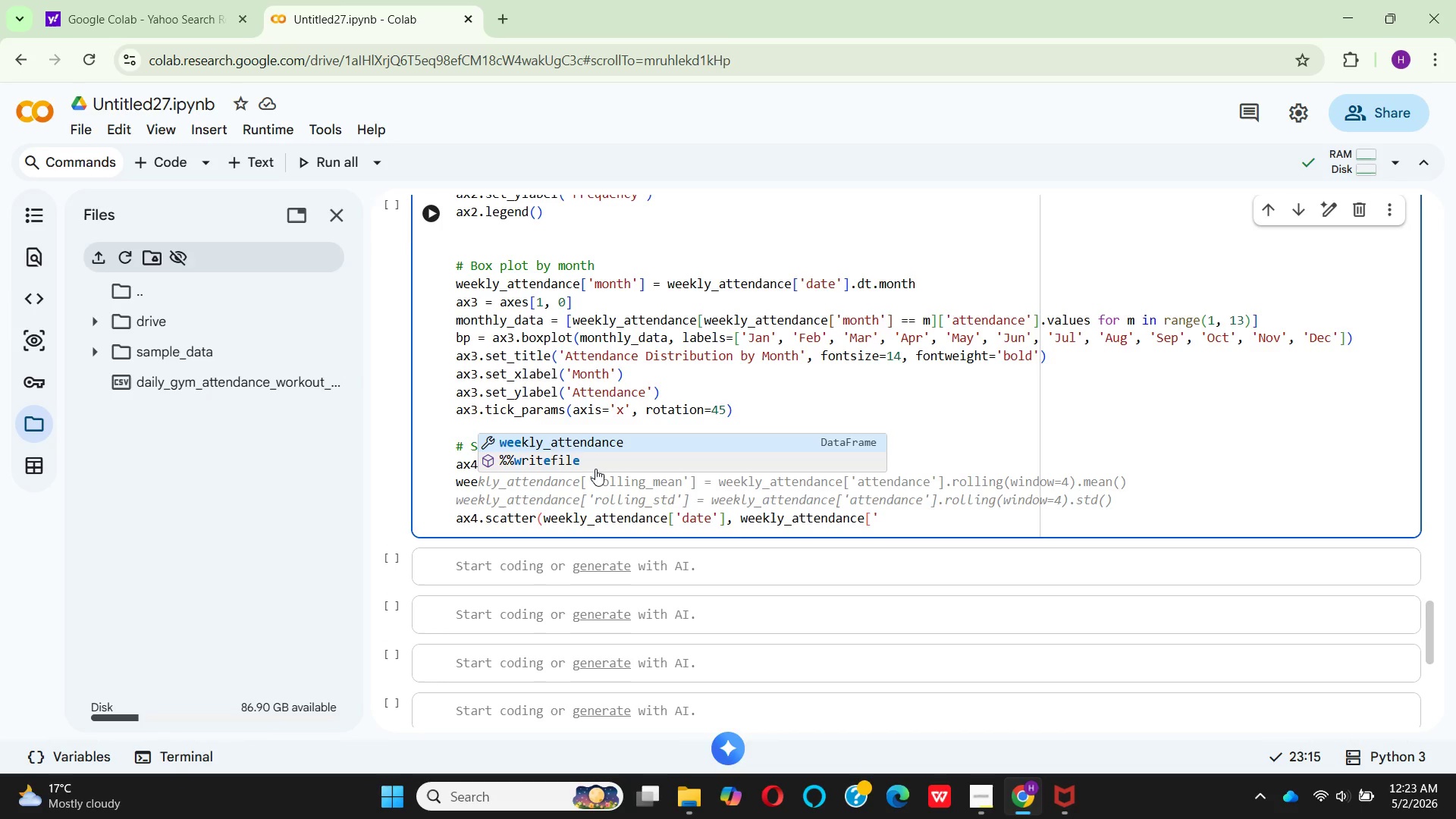 
key(Enter)
 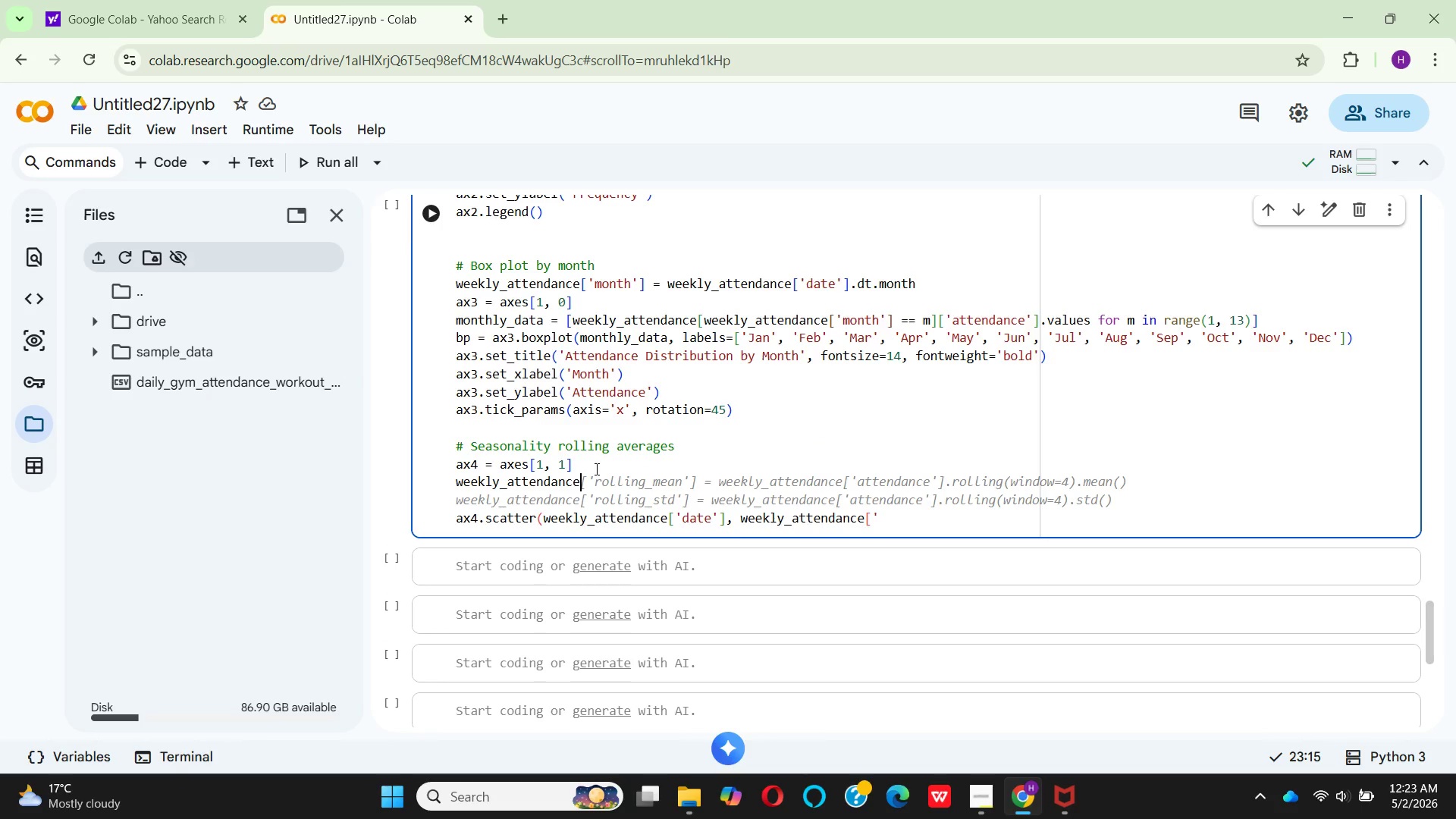 
key(BracketLeft)
 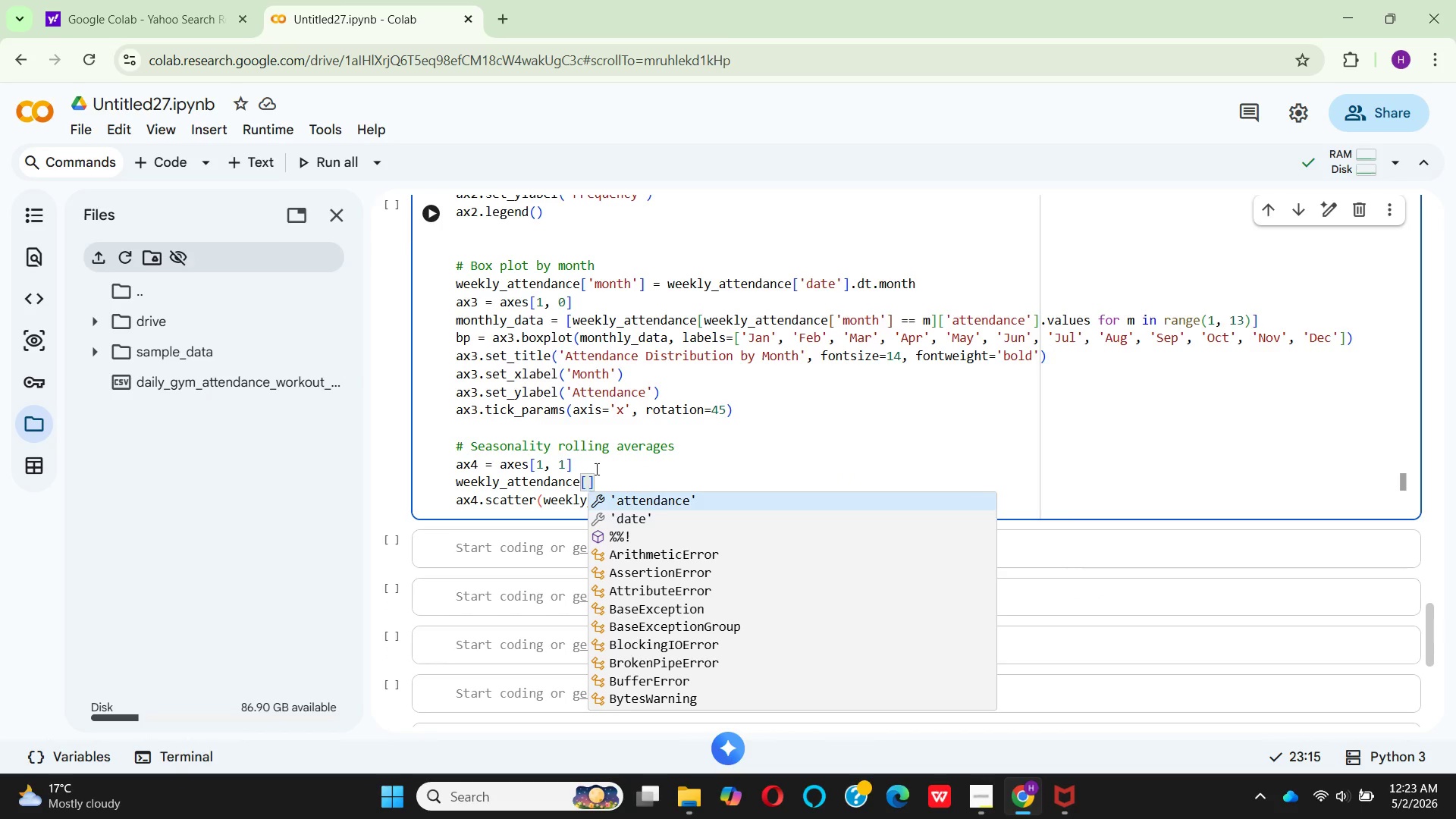 
key(Quote)
 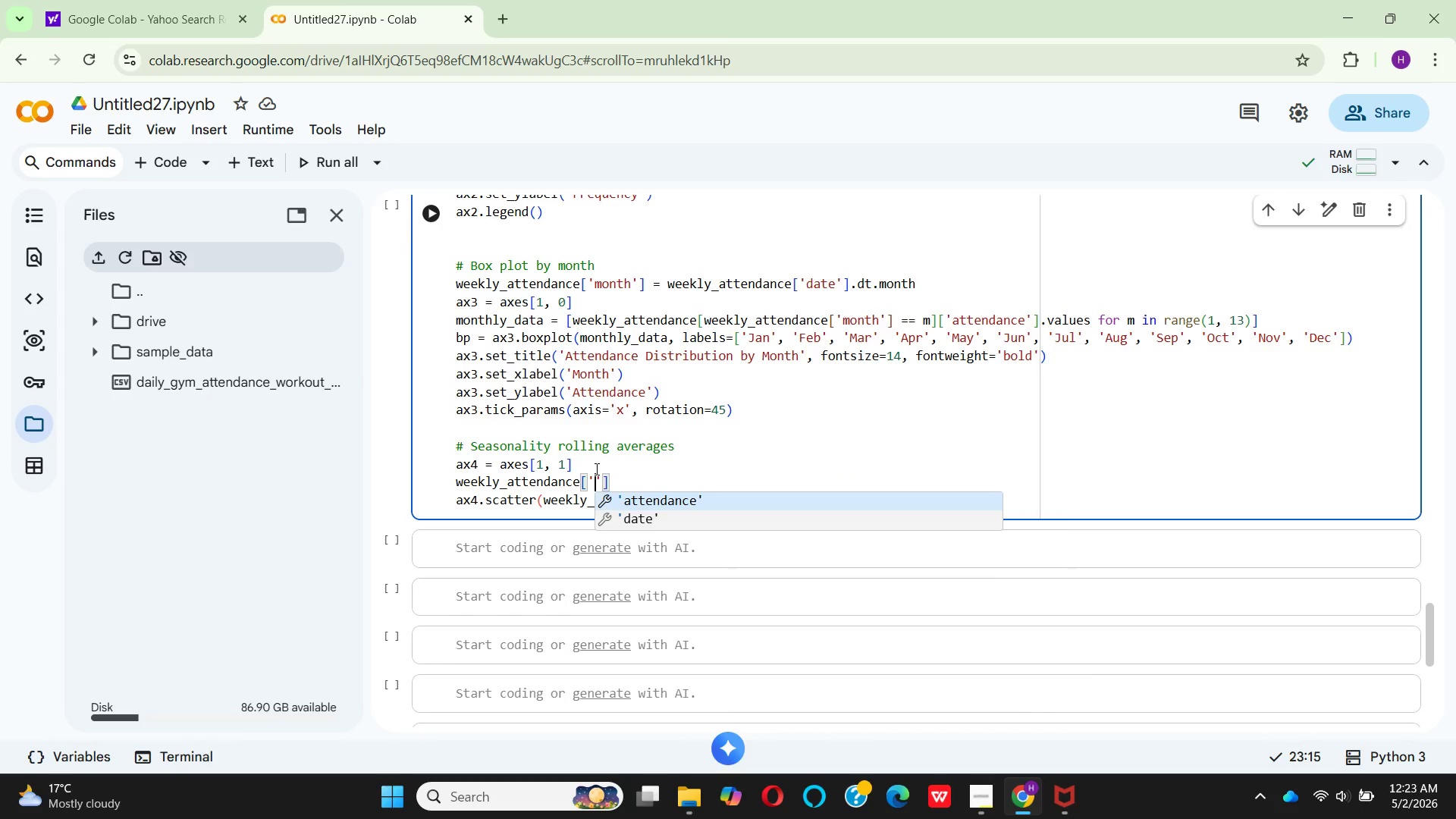 
type(4week_avg)
 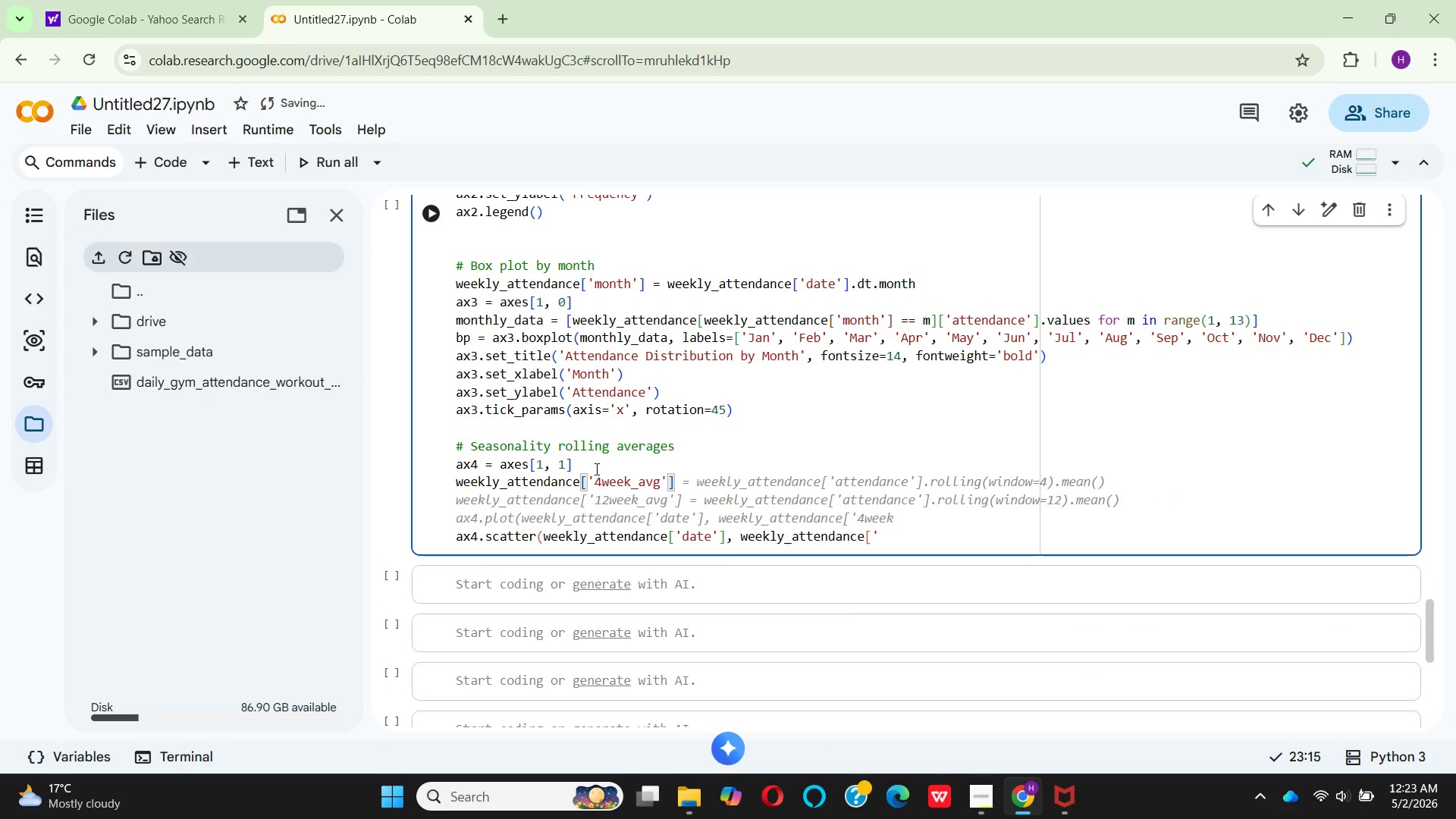 
wait(7.38)
 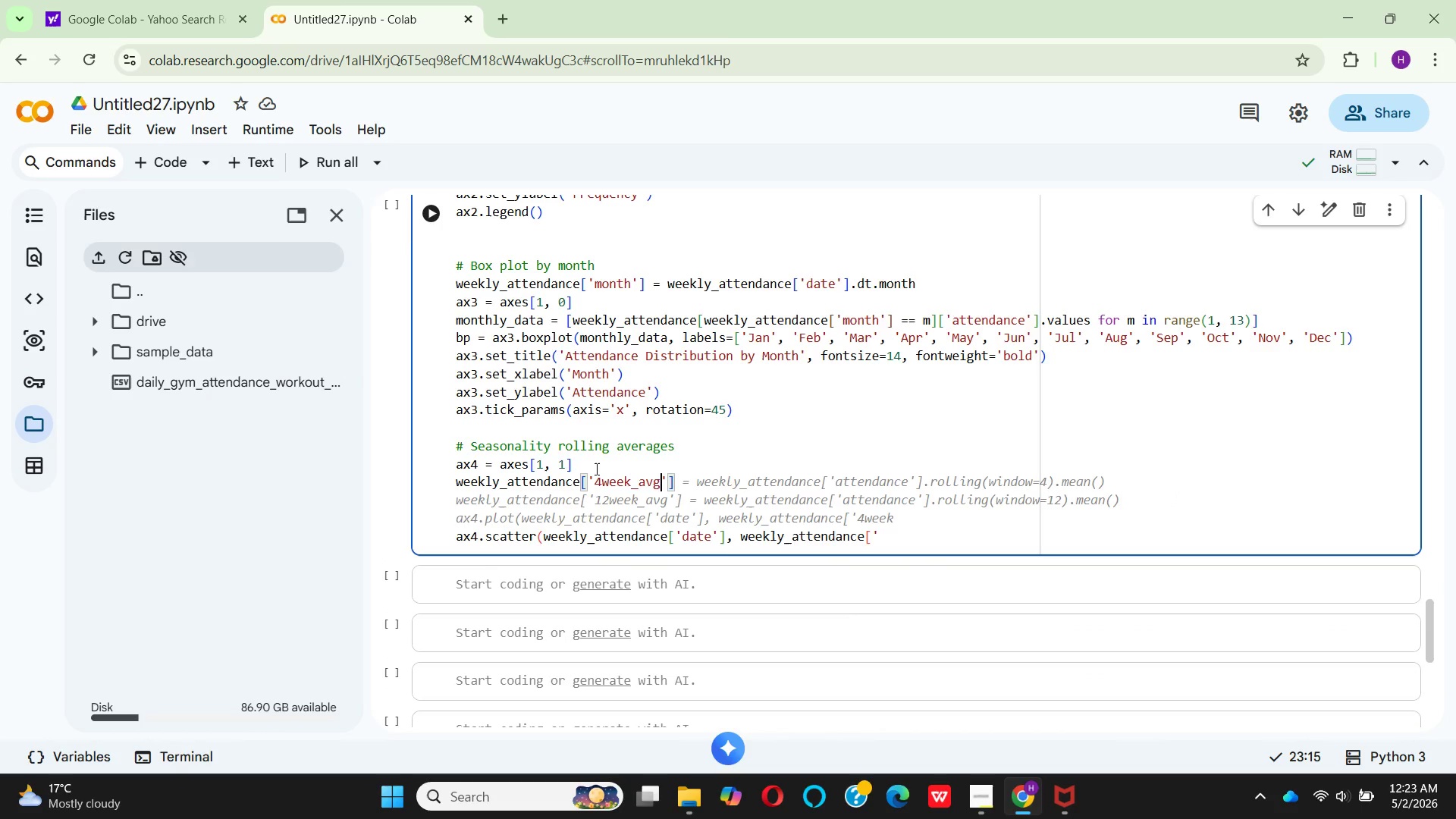 
left_click([767, 465])
 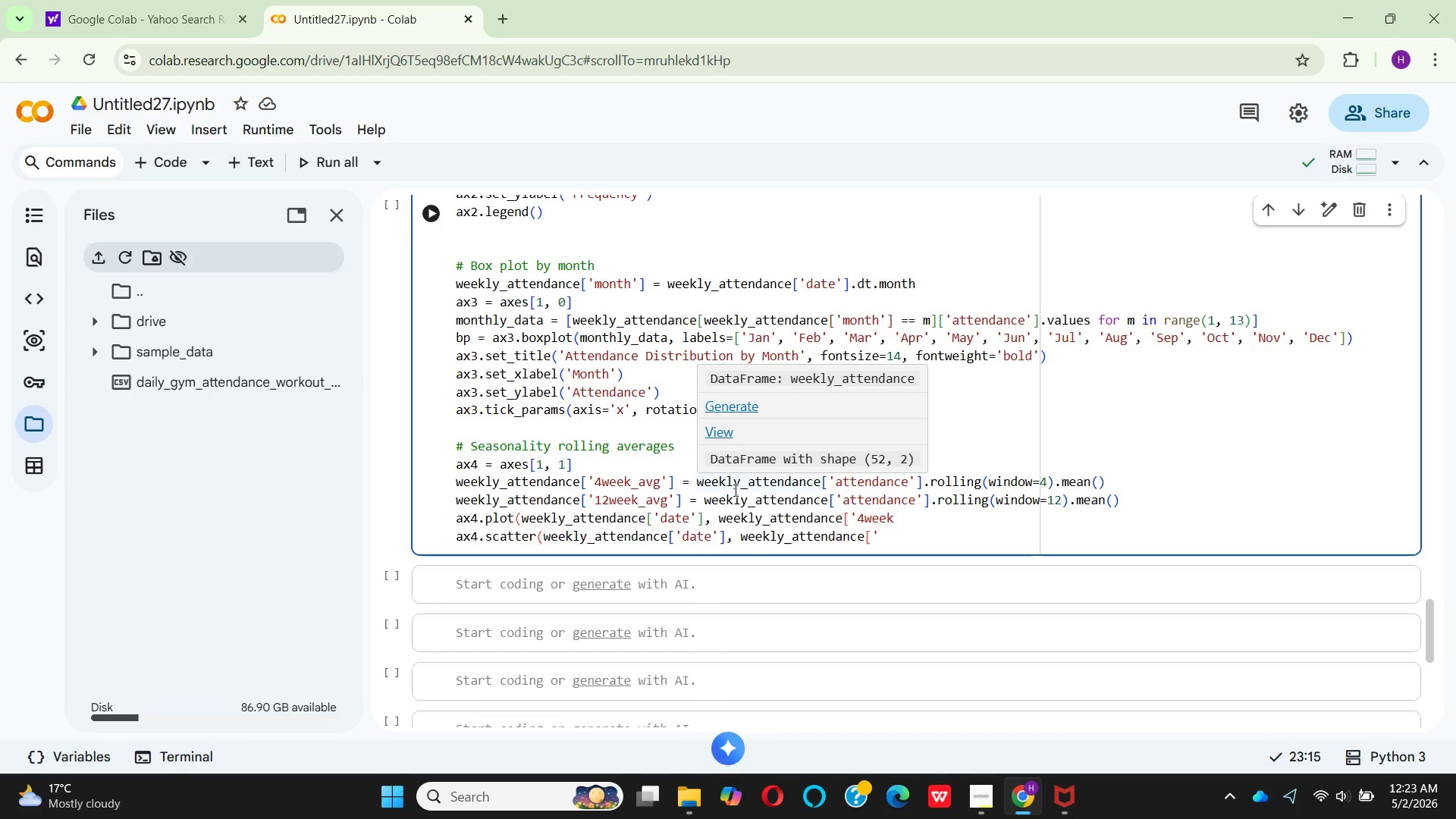 
wait(25.73)
 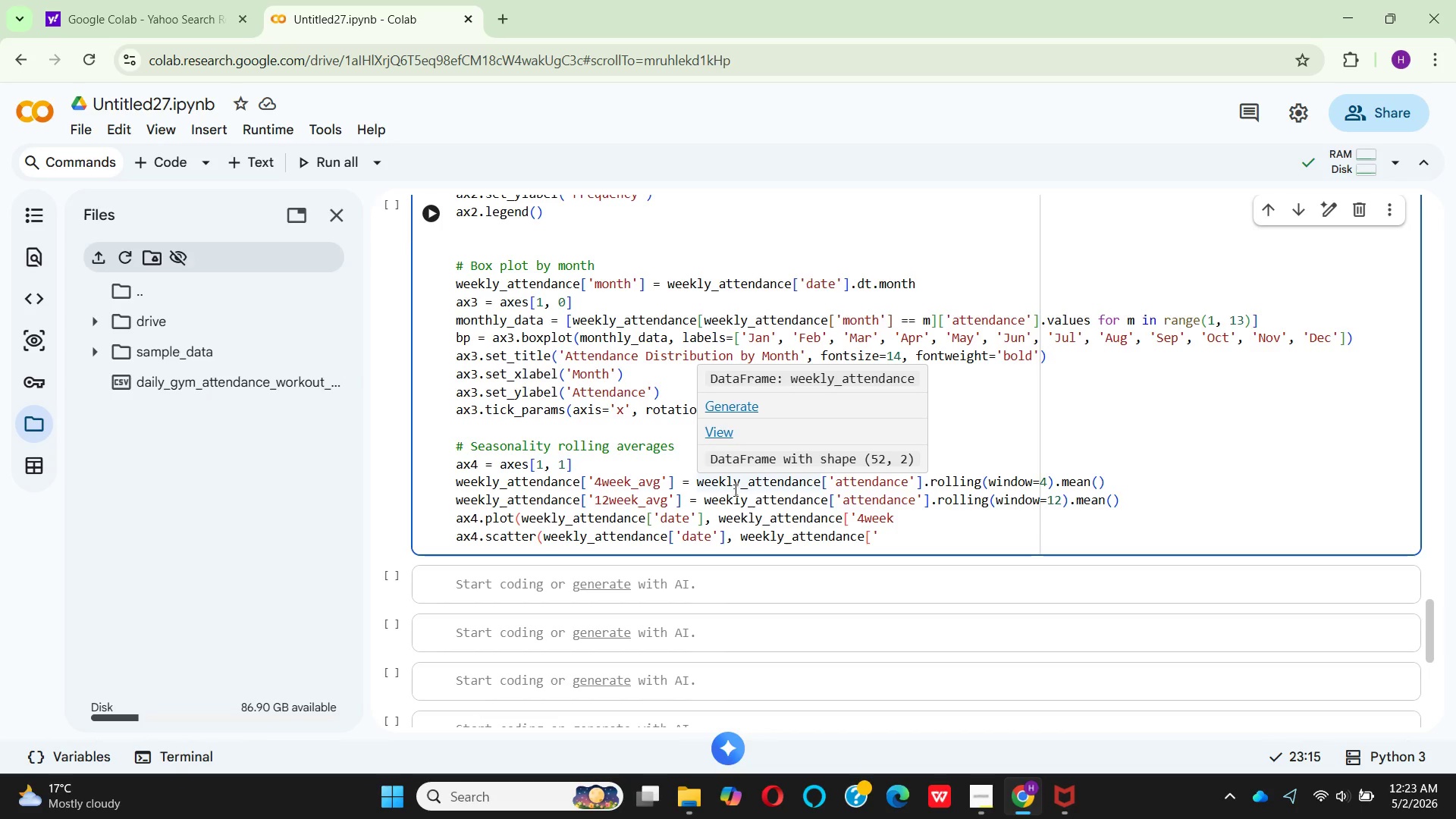 
left_click([974, 809])